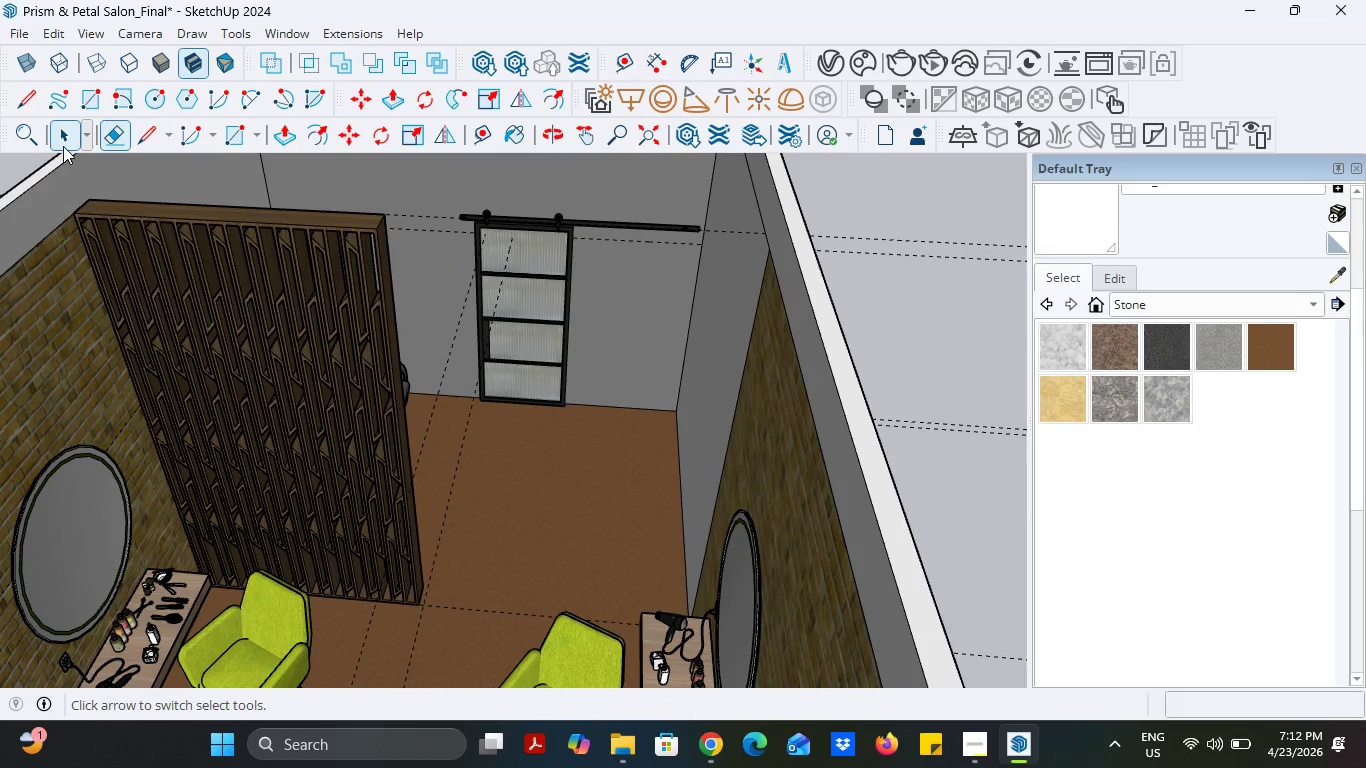 
double_click([237, 344])
 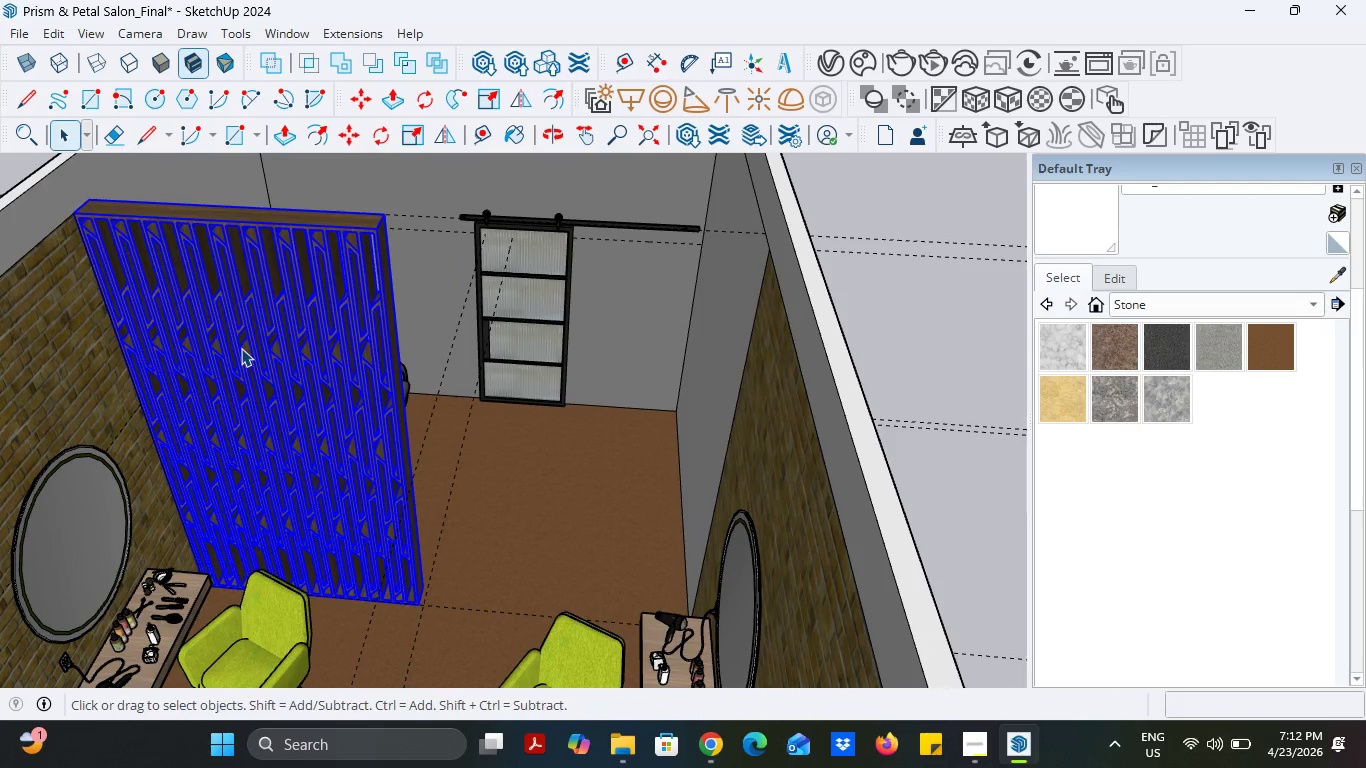 
key(S)
 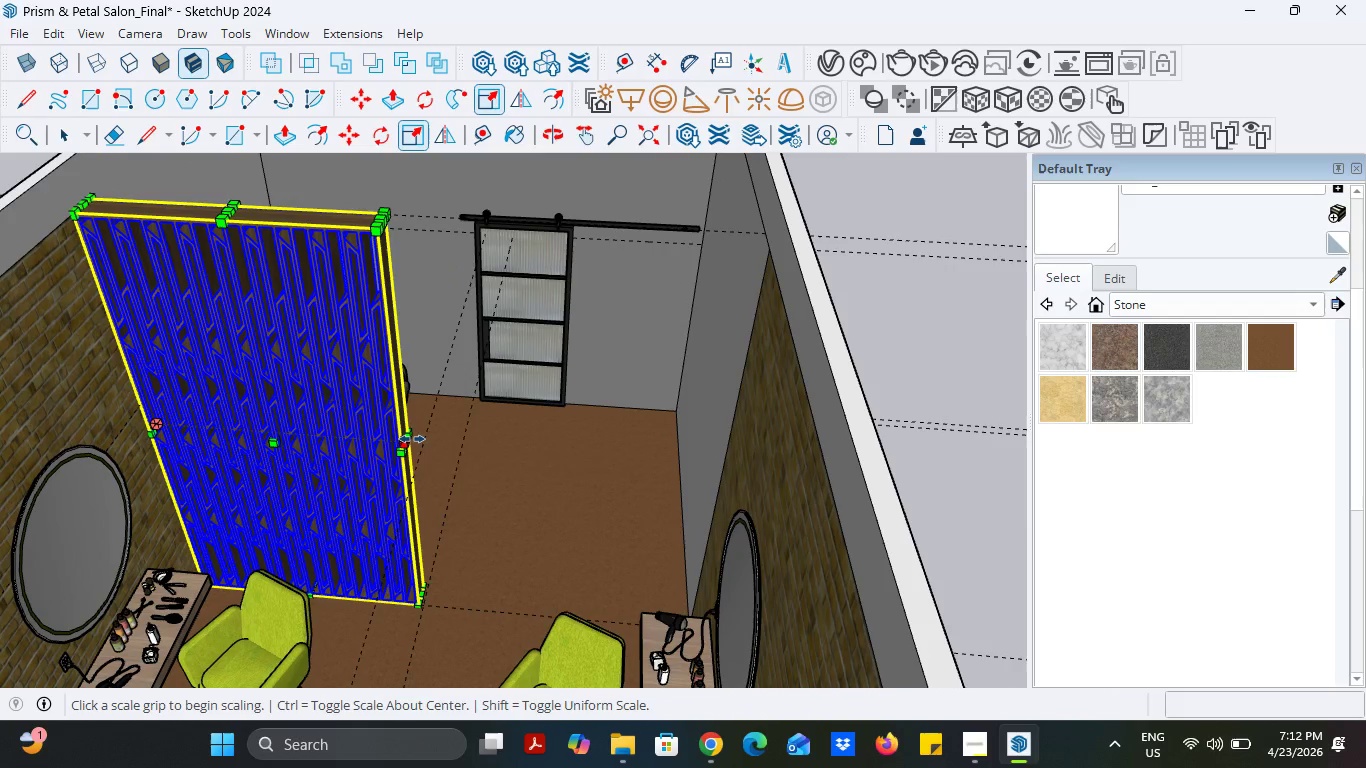 
left_click([412, 439])
 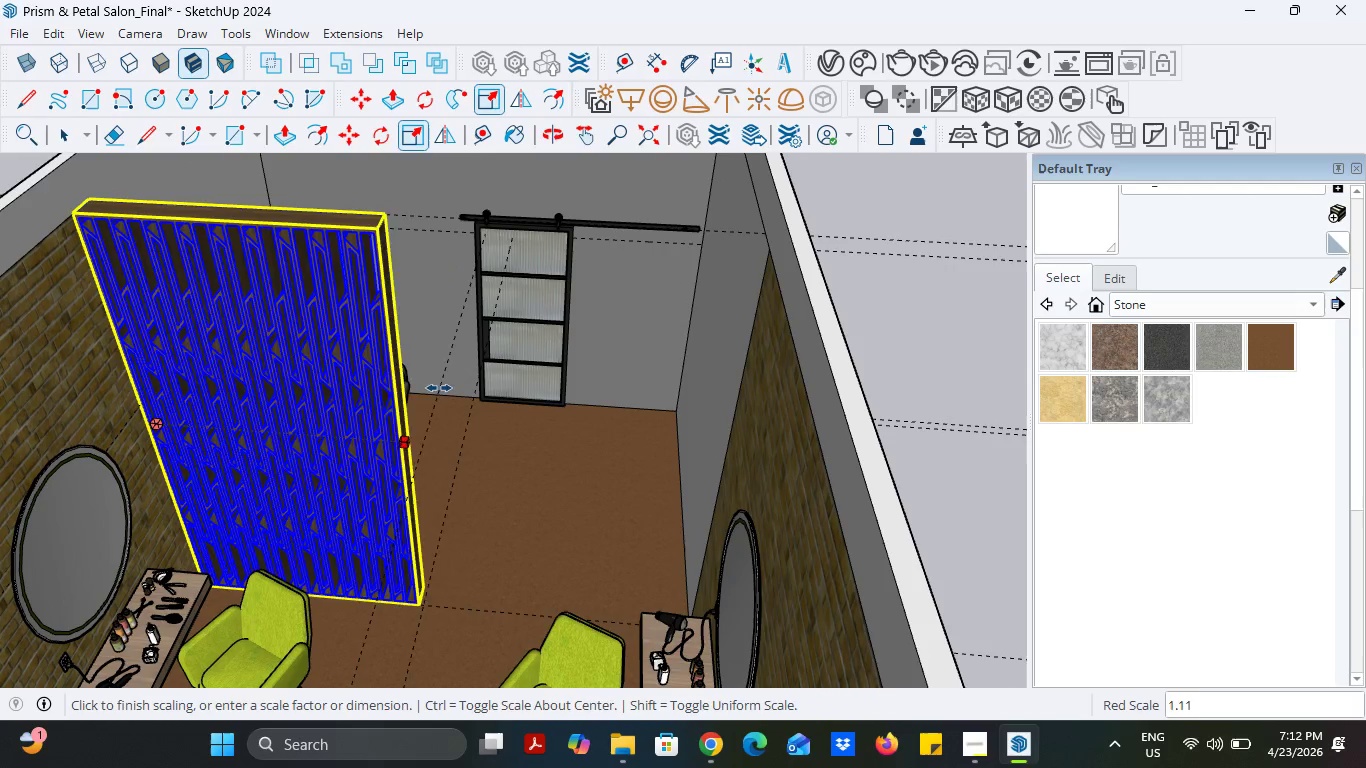 
mouse_move([469, 311])
 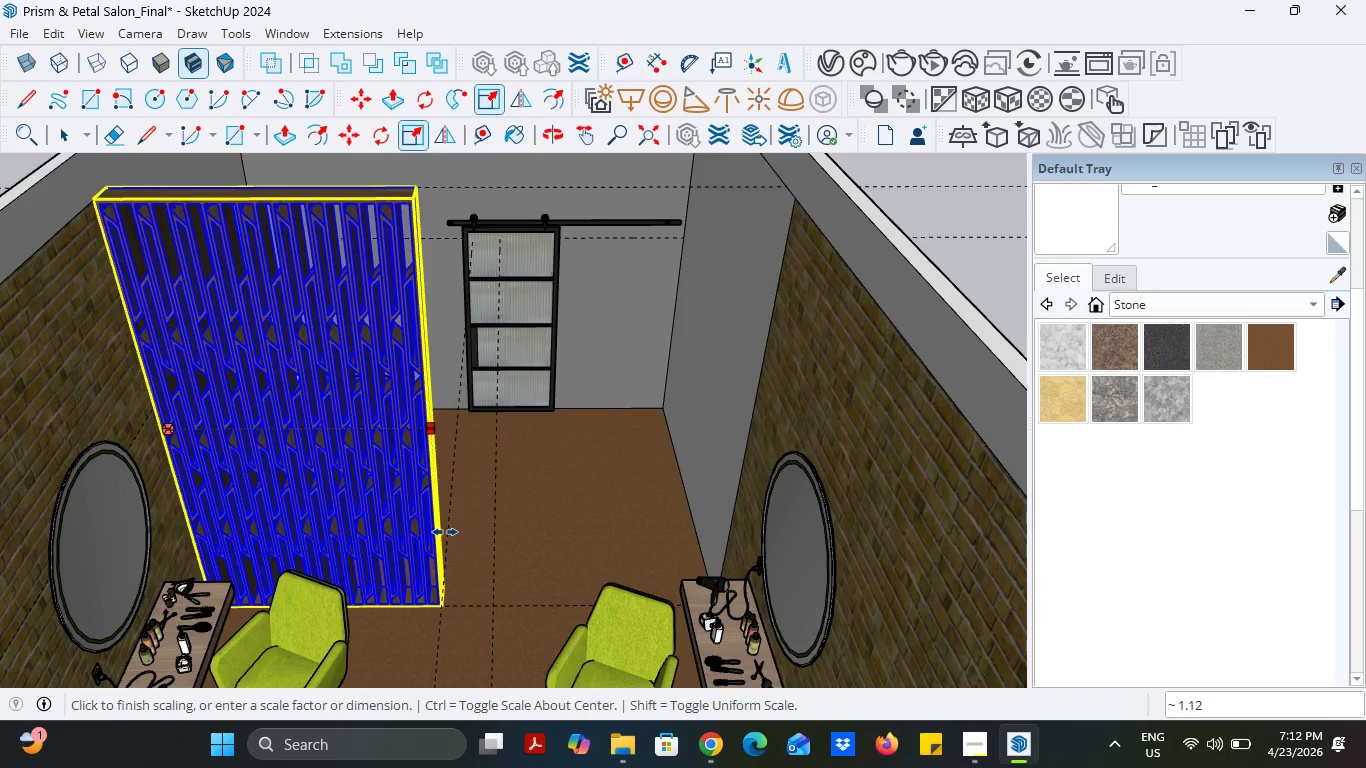 
left_click([449, 541])
 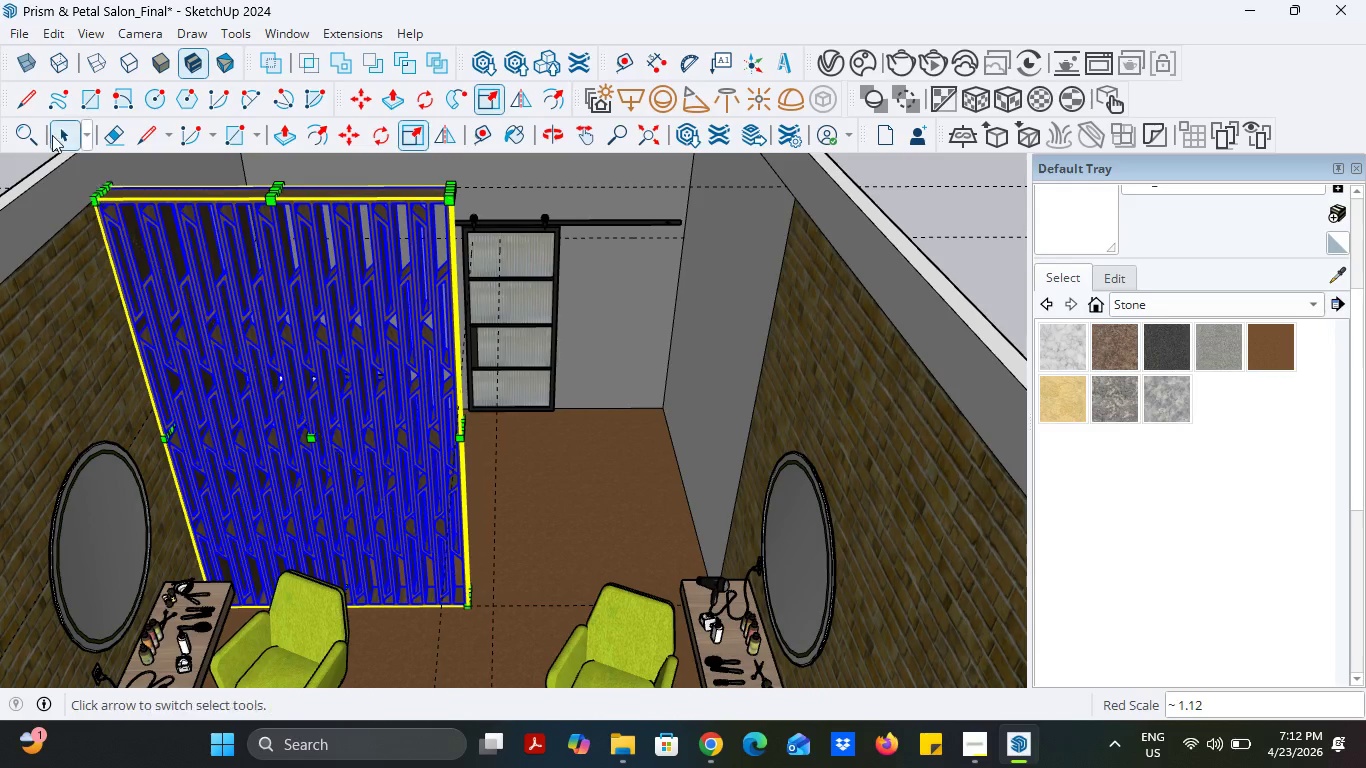 
left_click([47, 126])
 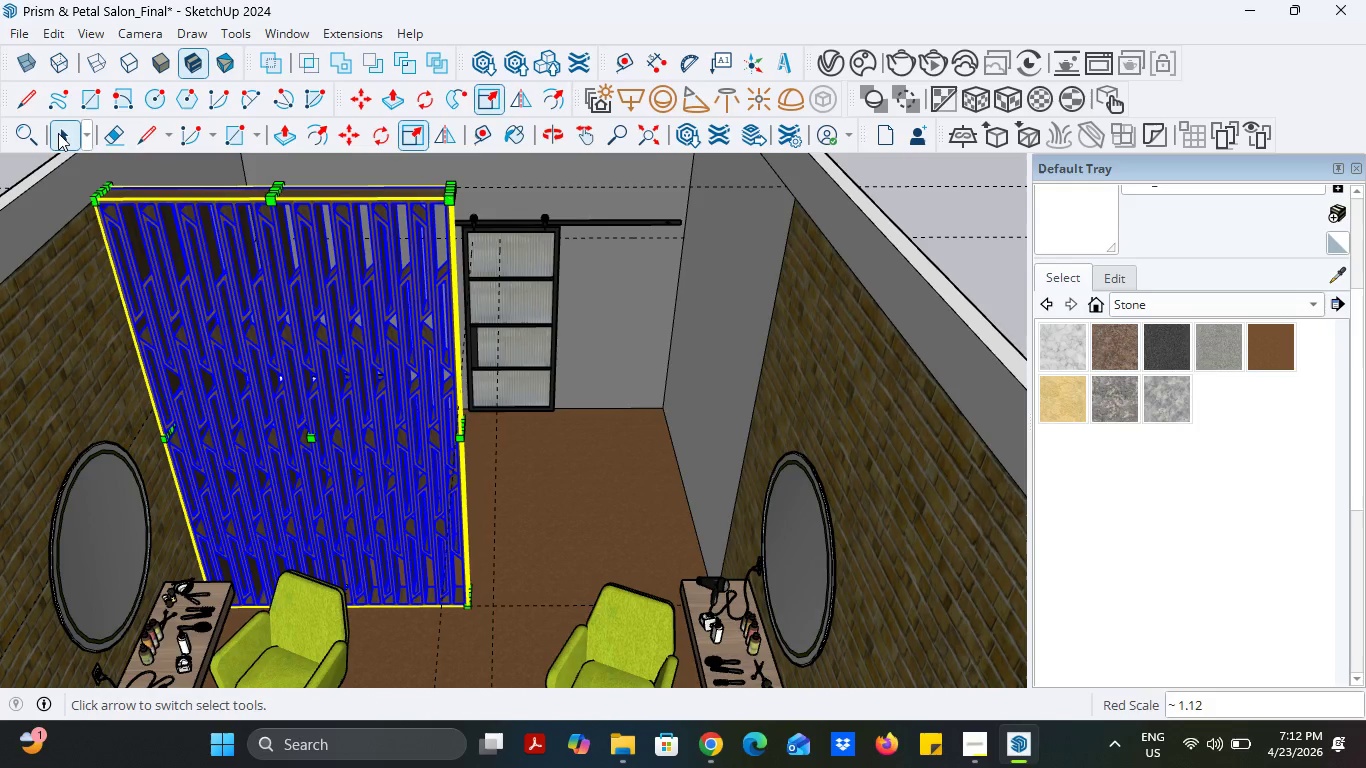 
left_click([58, 133])
 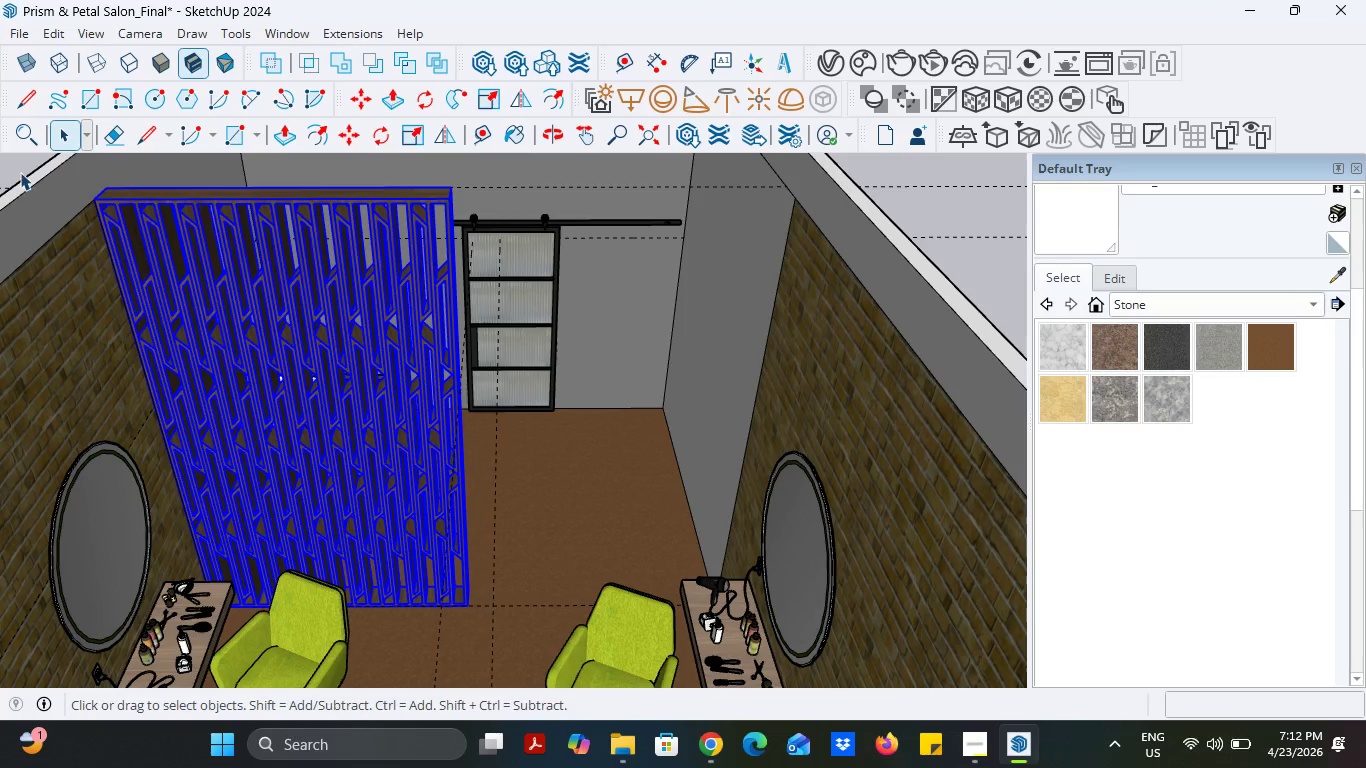 
left_click([20, 172])
 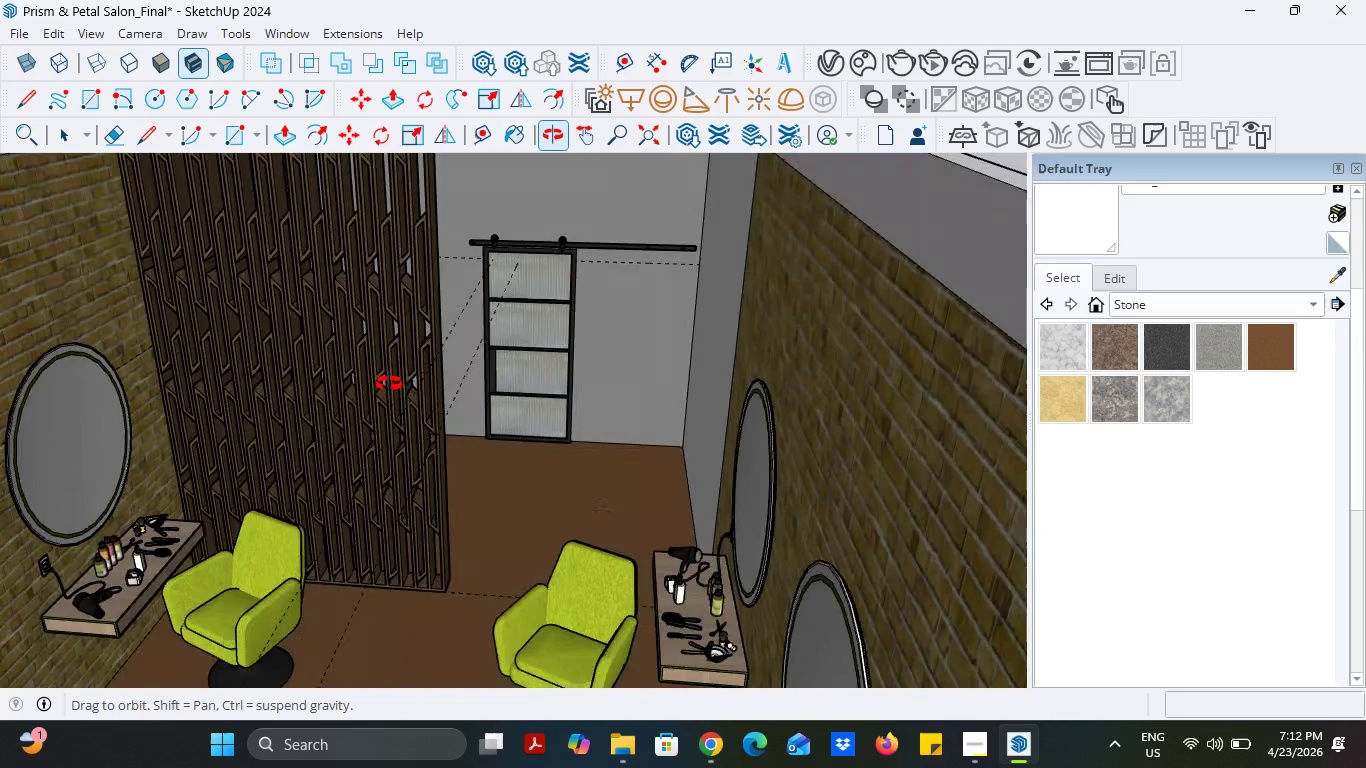 
scroll: coordinate [515, 256], scroll_direction: up, amount: 2.0
 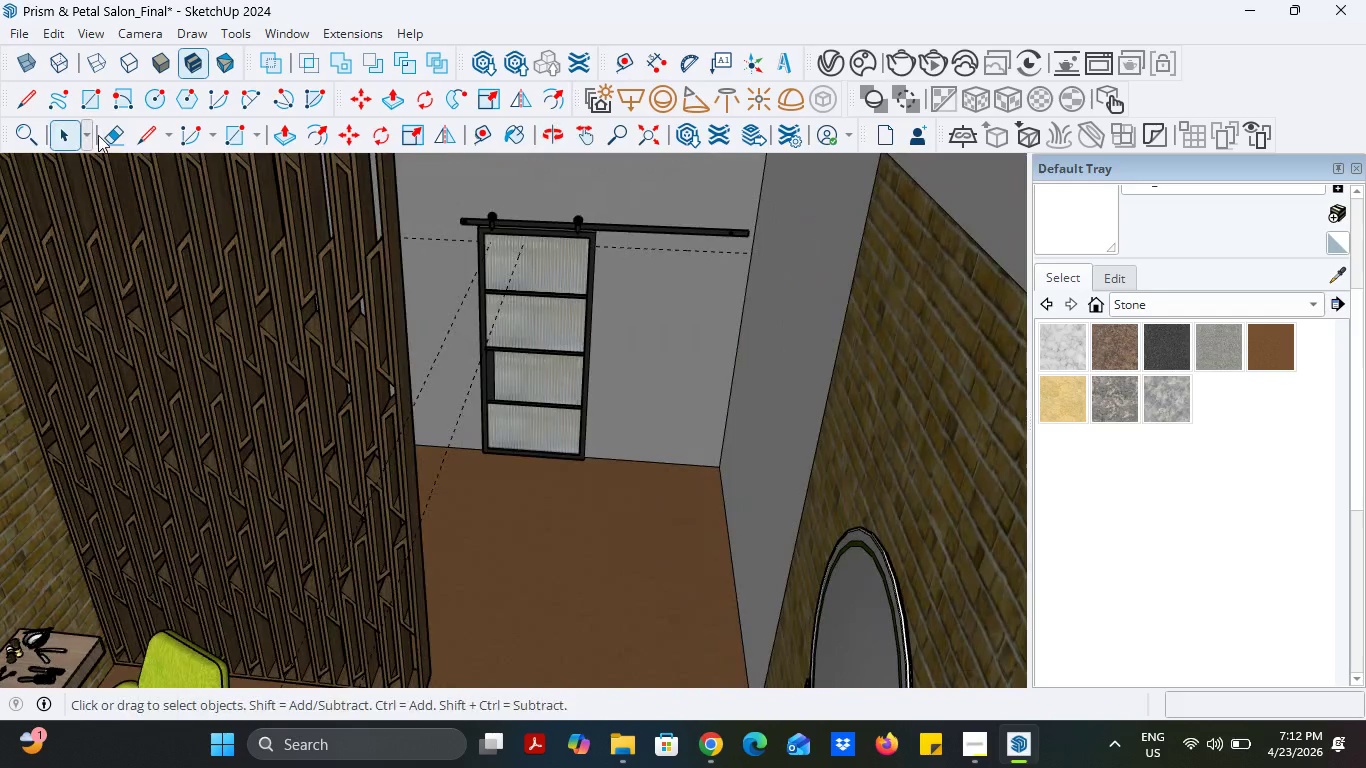 
left_click([112, 131])
 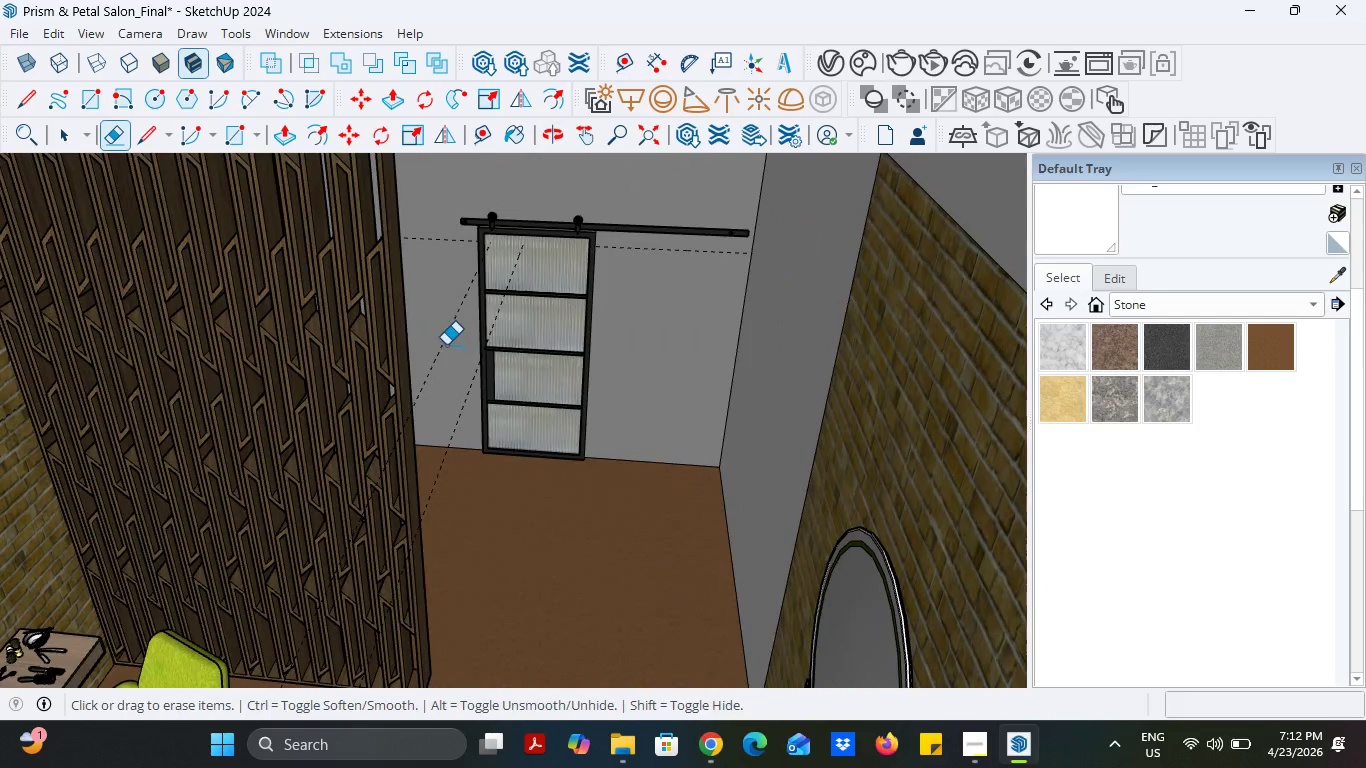 
left_click_drag(start_coordinate=[439, 343], to_coordinate=[442, 354])
 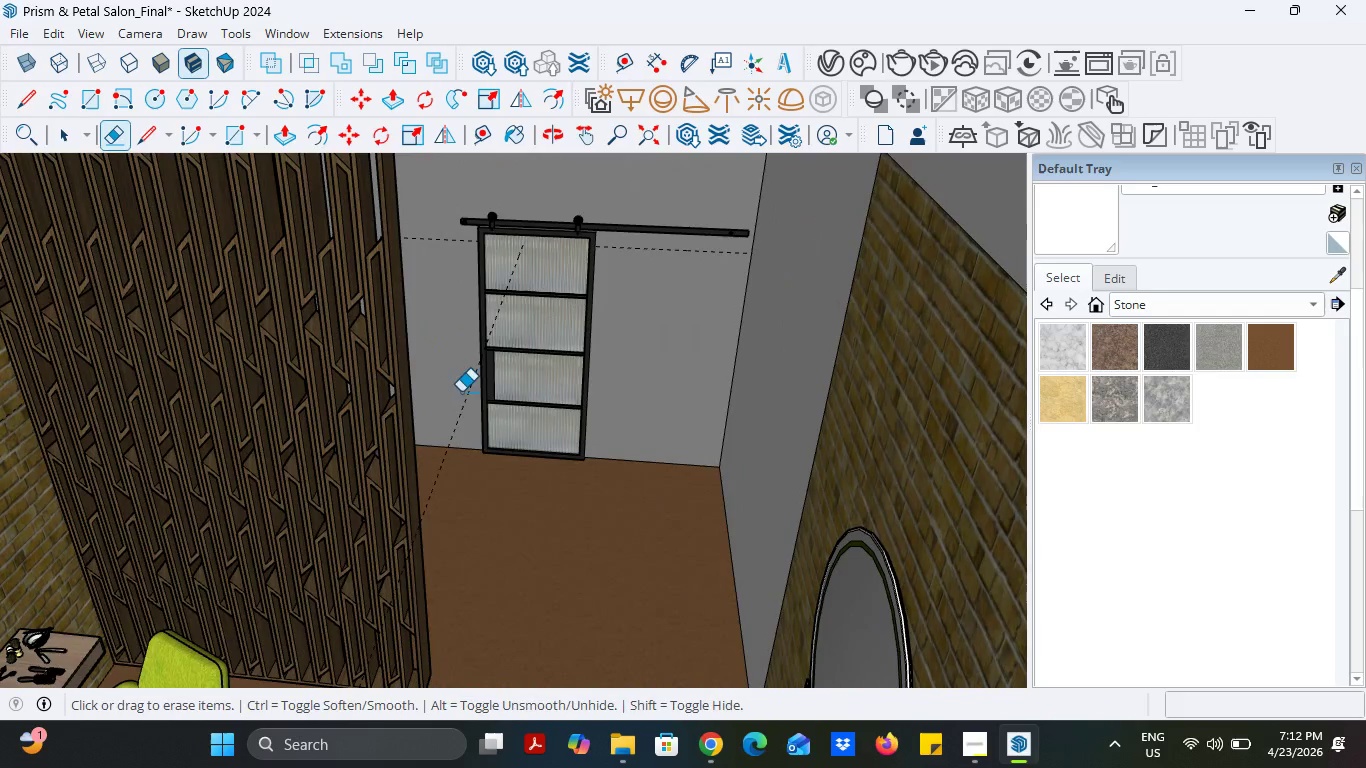 
left_click_drag(start_coordinate=[460, 391], to_coordinate=[470, 404])
 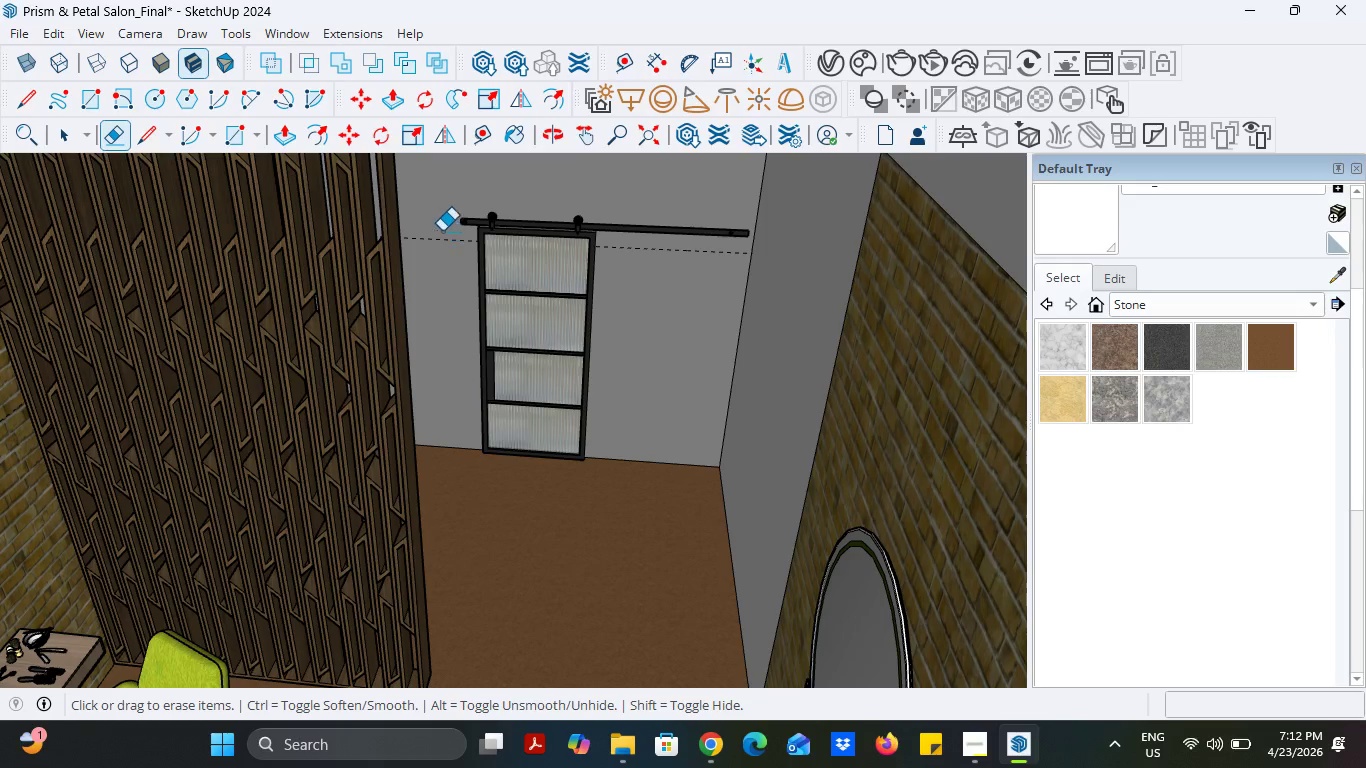 
left_click_drag(start_coordinate=[442, 231], to_coordinate=[446, 248])
 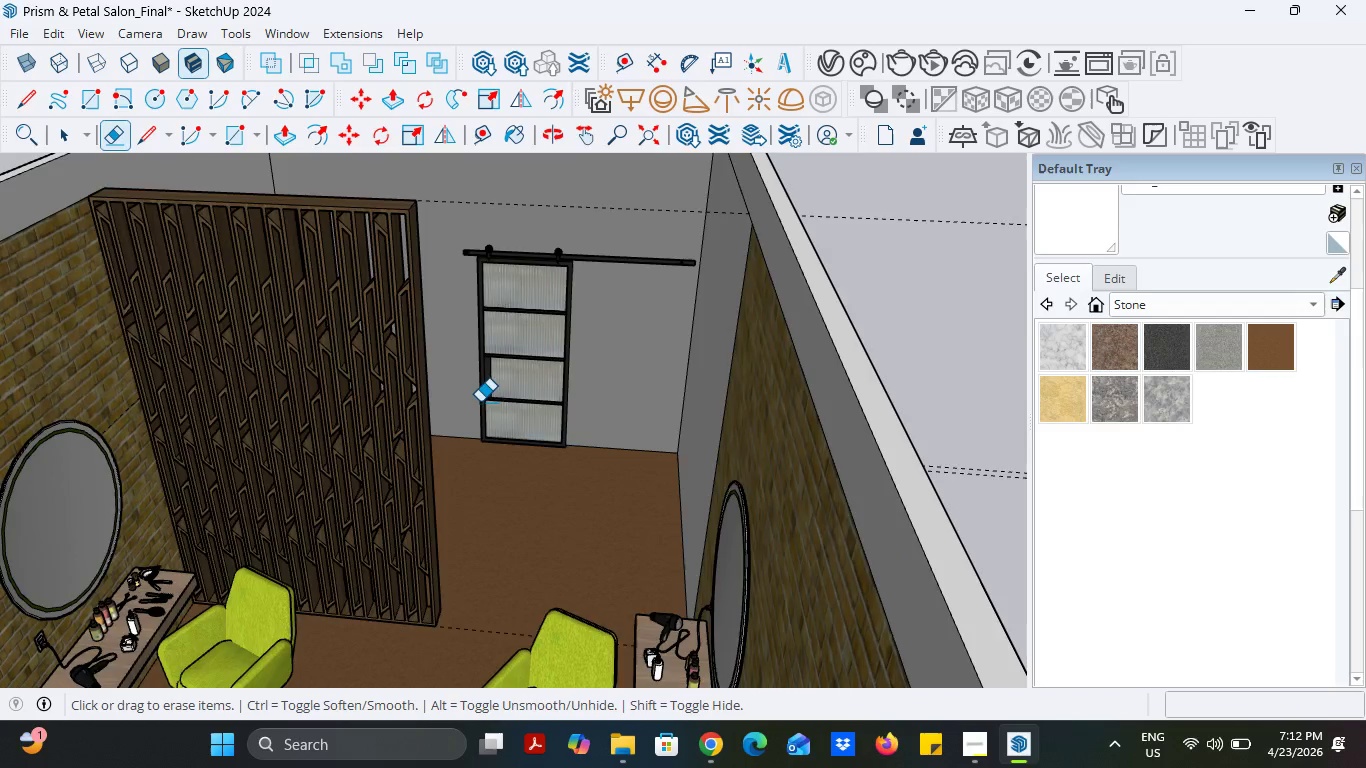 
scroll: coordinate [486, 407], scroll_direction: down, amount: 8.0
 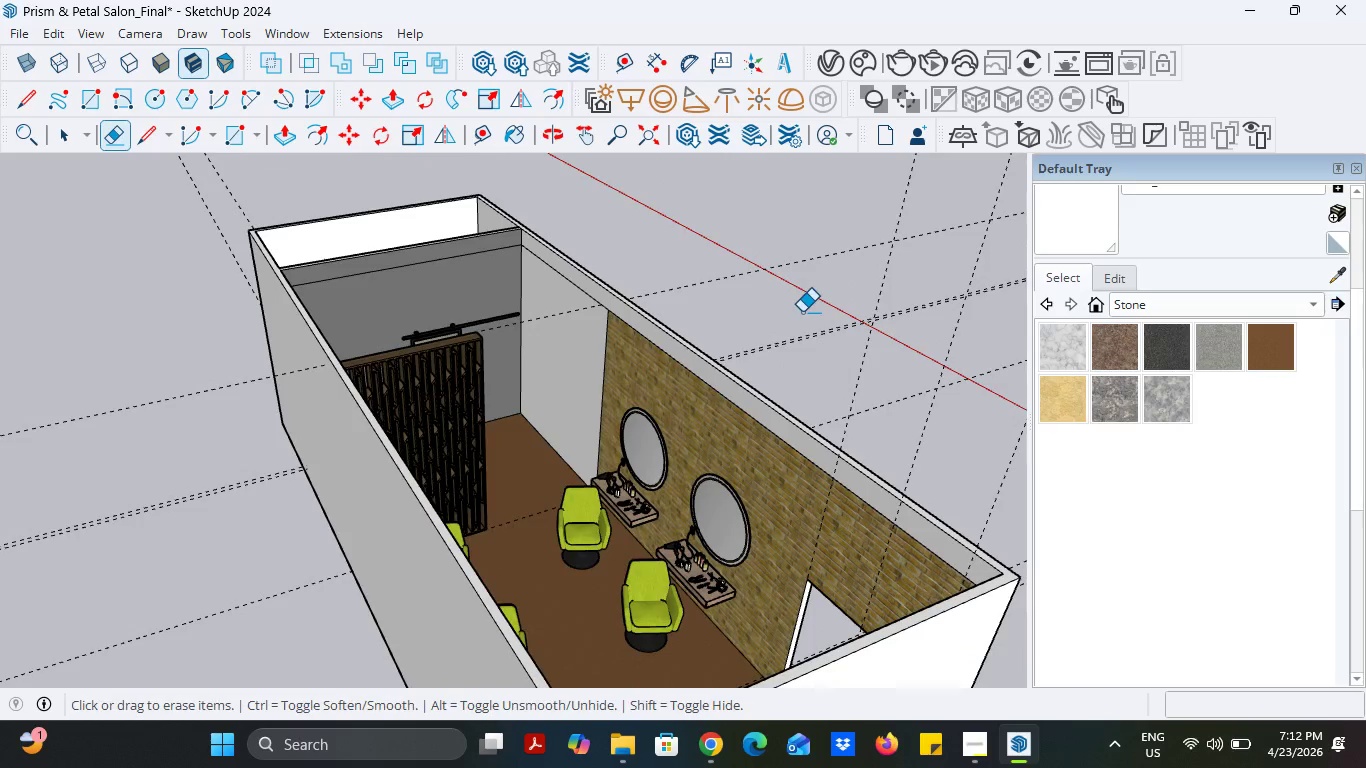 
left_click_drag(start_coordinate=[759, 282], to_coordinate=[860, 331])
 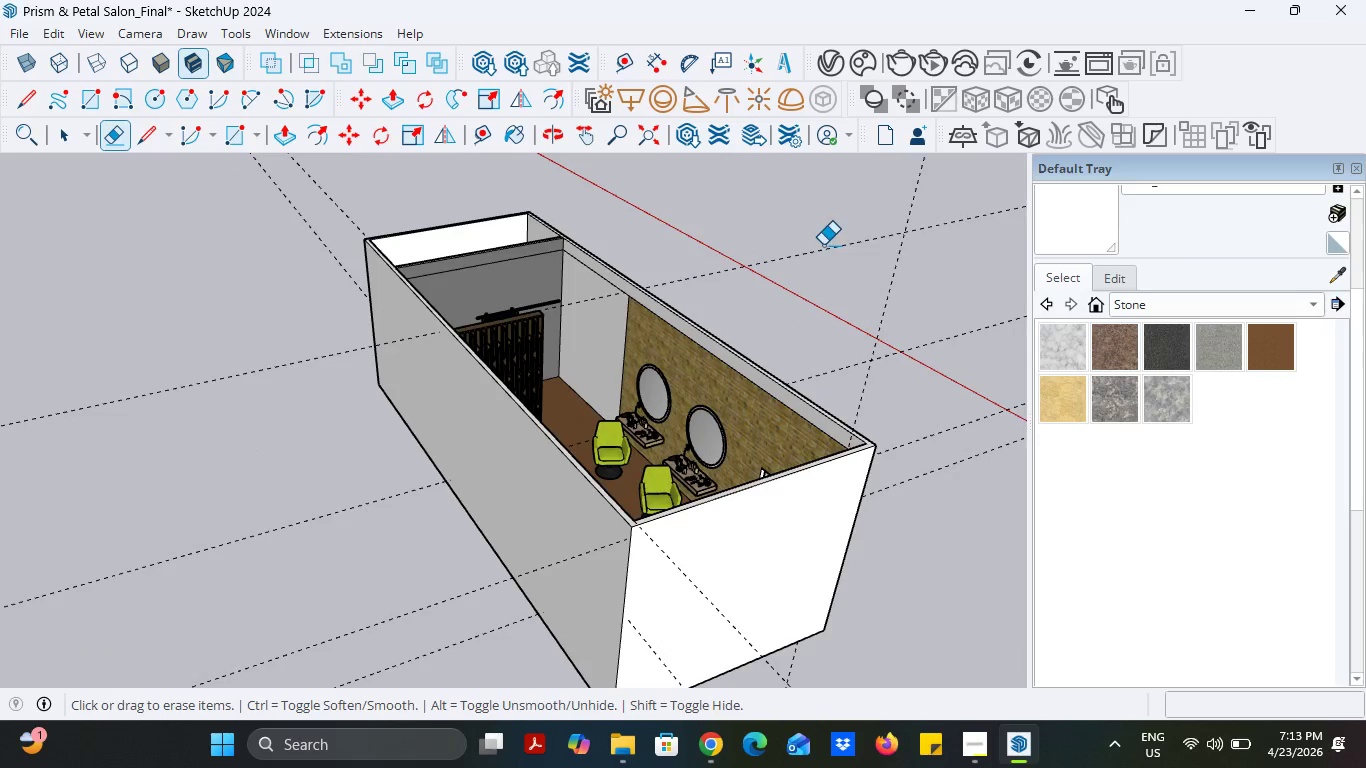 
scroll: coordinate [676, 264], scroll_direction: down, amount: 4.0
 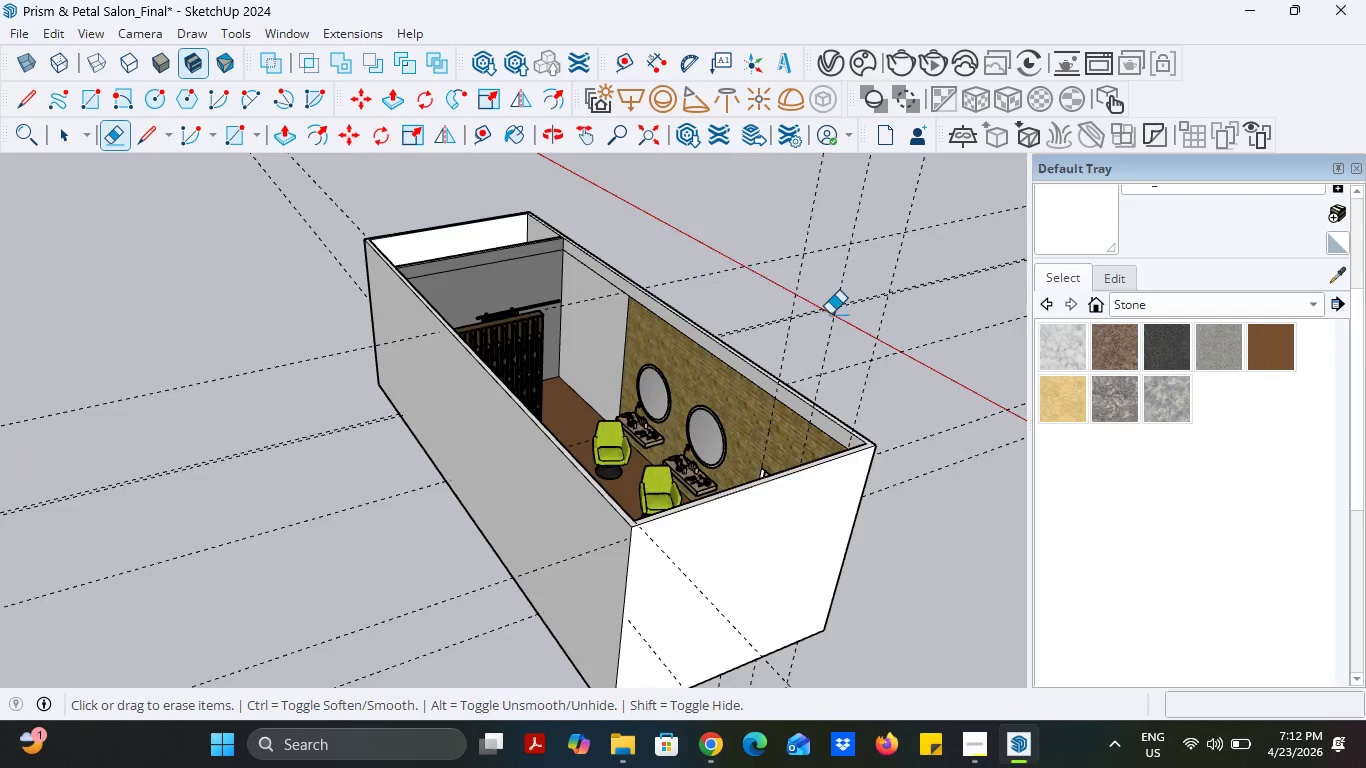 
left_click_drag(start_coordinate=[823, 245], to_coordinate=[891, 403])
 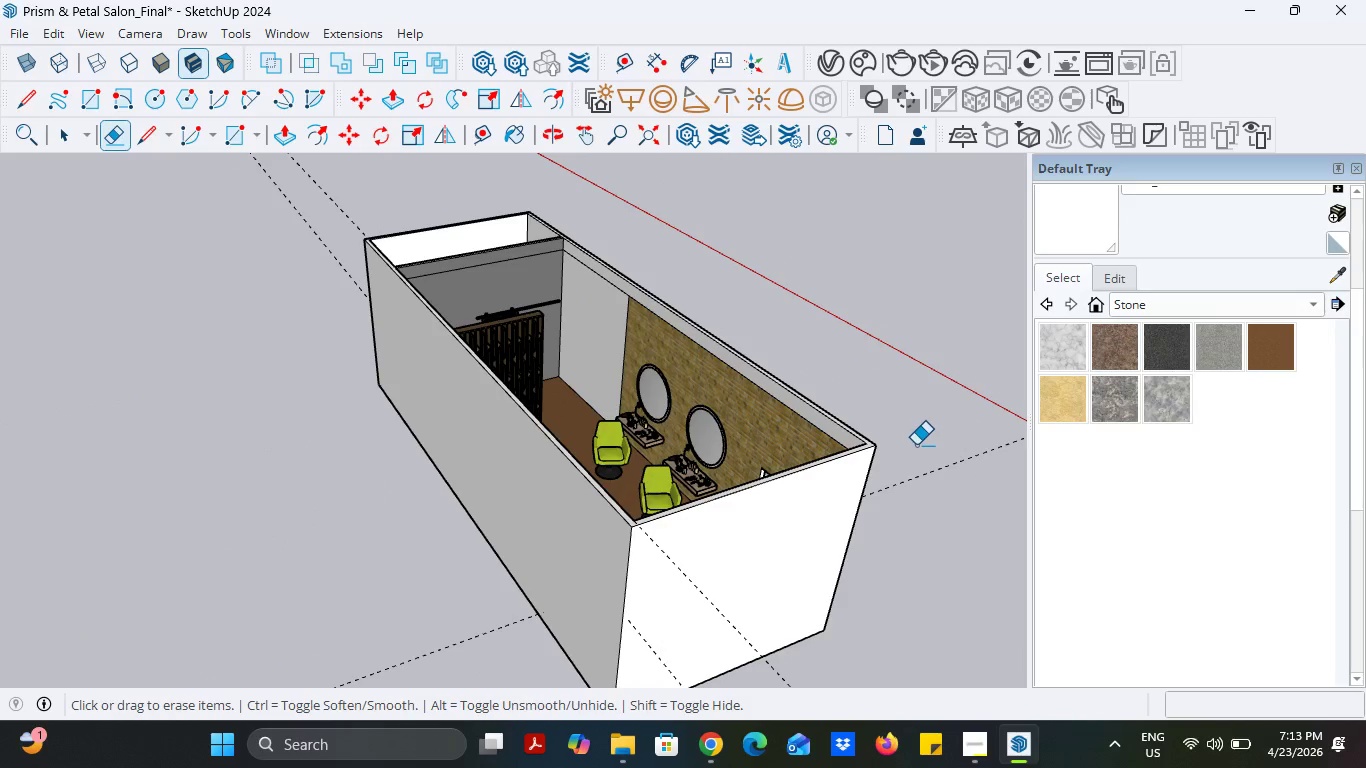 
left_click_drag(start_coordinate=[916, 445], to_coordinate=[923, 476])
 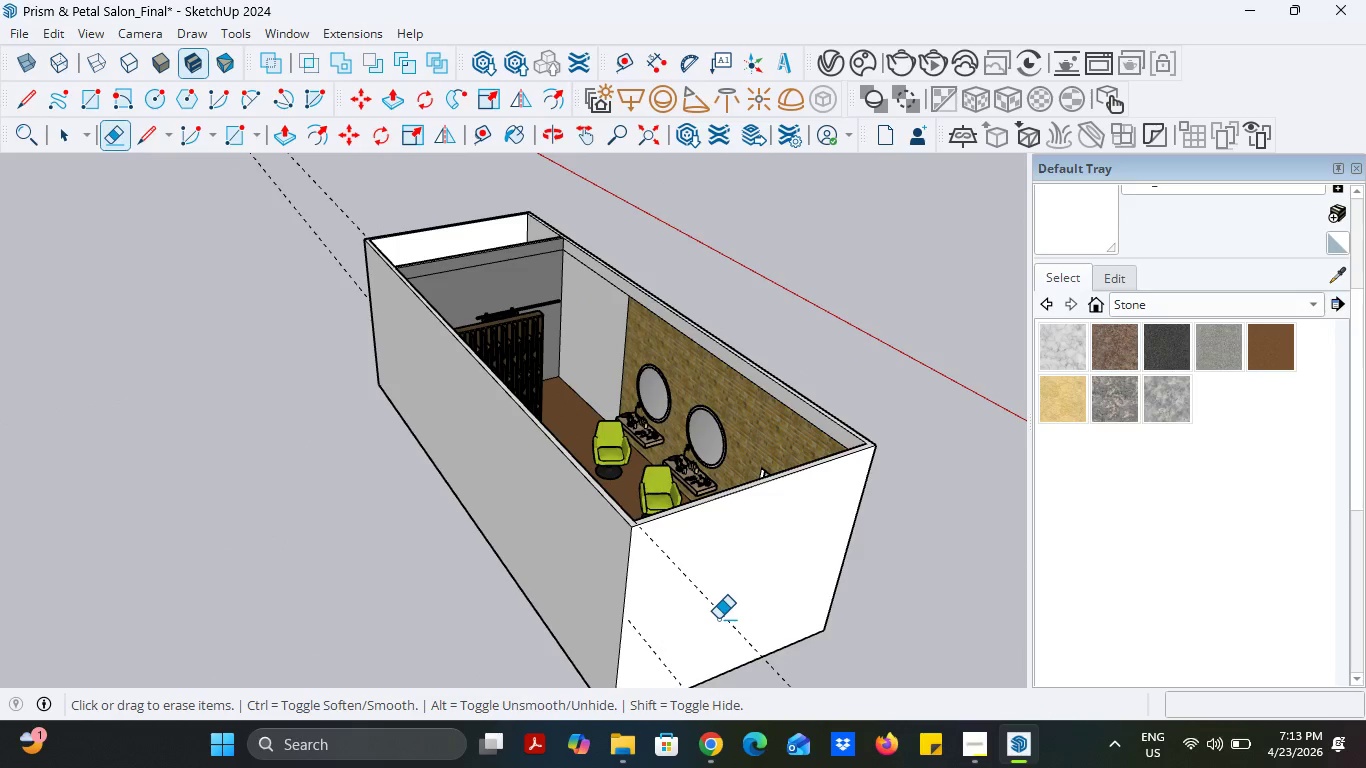 
left_click_drag(start_coordinate=[717, 619], to_coordinate=[708, 622])
 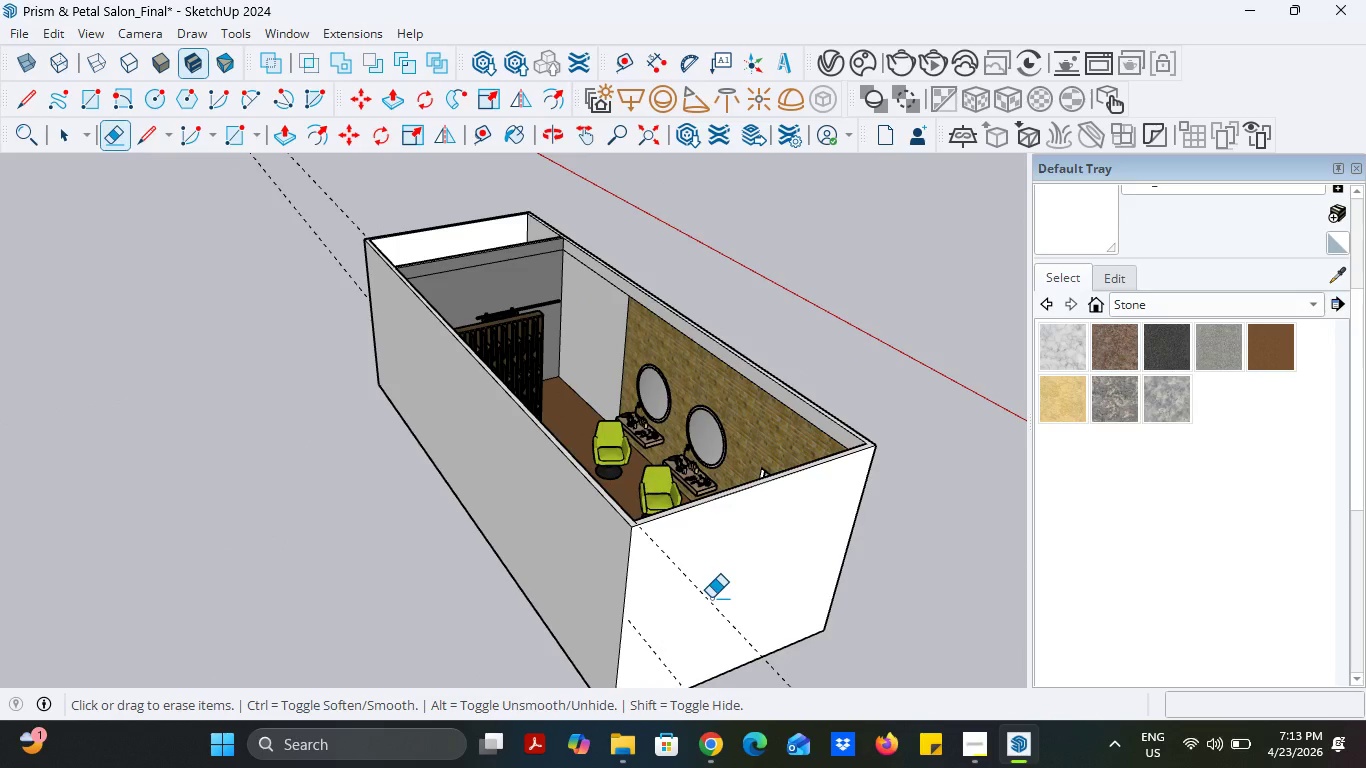 
left_click_drag(start_coordinate=[711, 595], to_coordinate=[707, 606])
 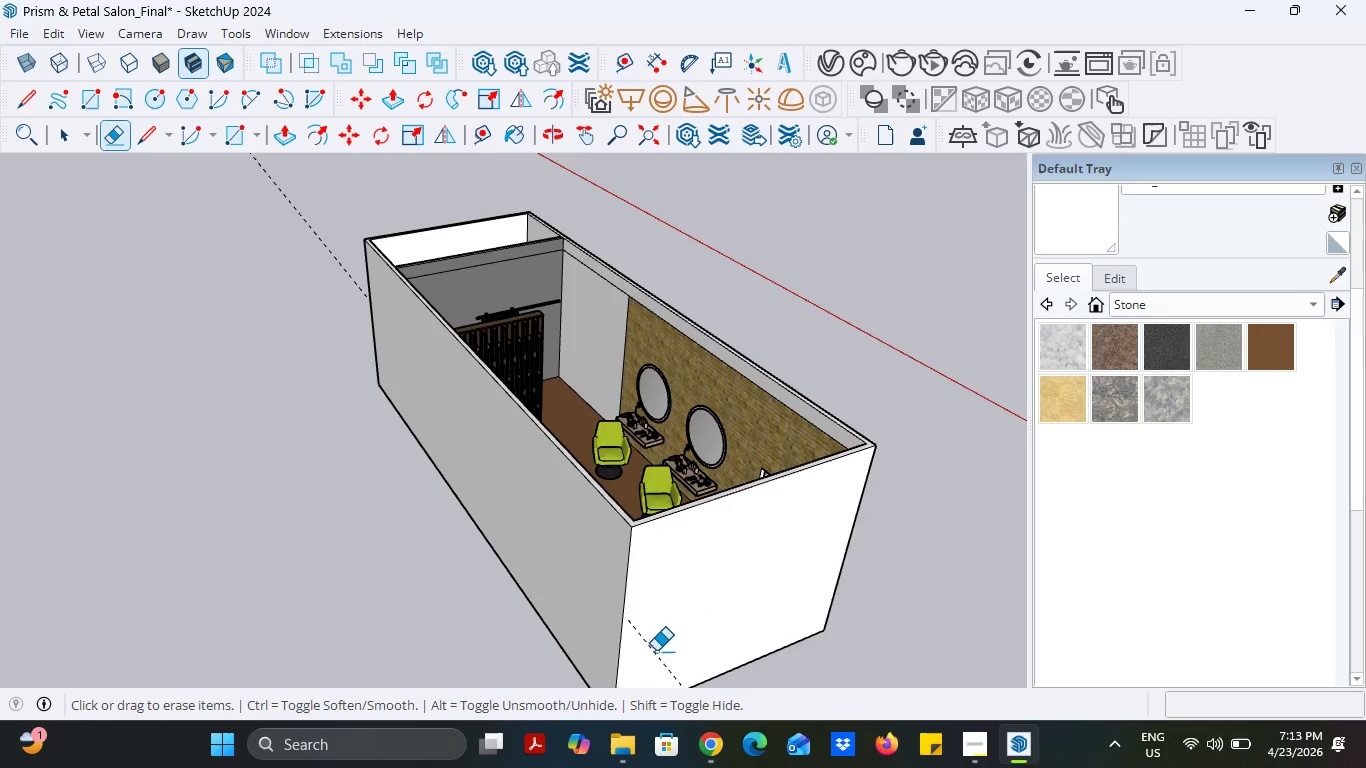 
left_click_drag(start_coordinate=[658, 647], to_coordinate=[651, 658])
 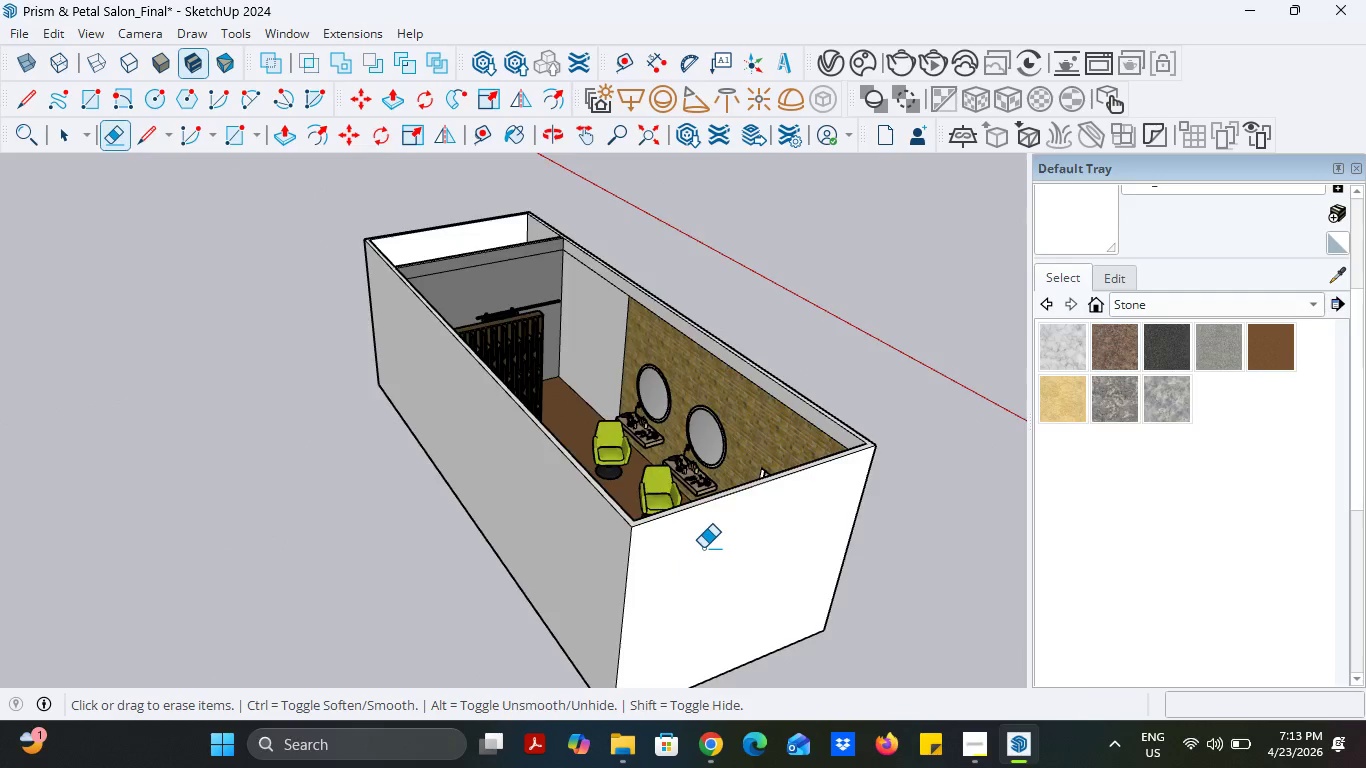 
scroll: coordinate [606, 346], scroll_direction: up, amount: 16.0
 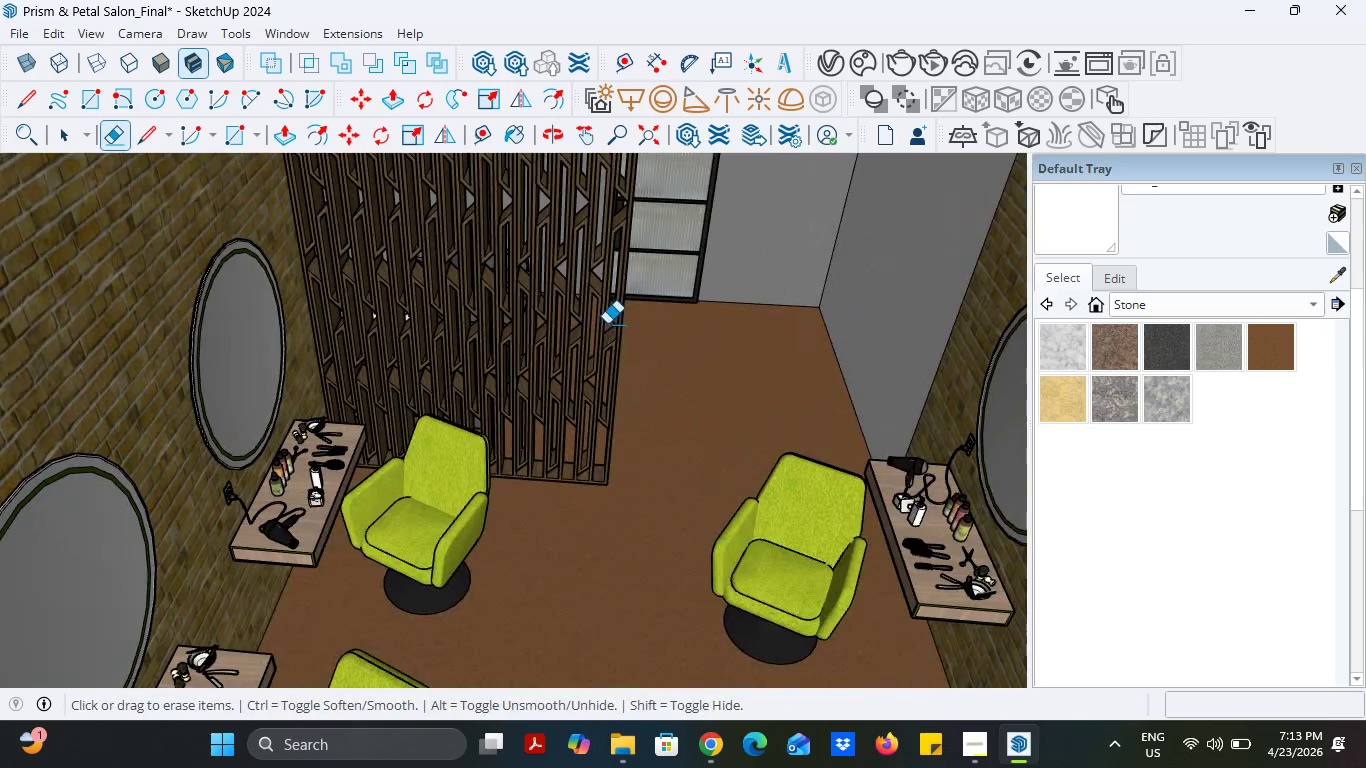 
scroll: coordinate [686, 399], scroll_direction: down, amount: 8.0
 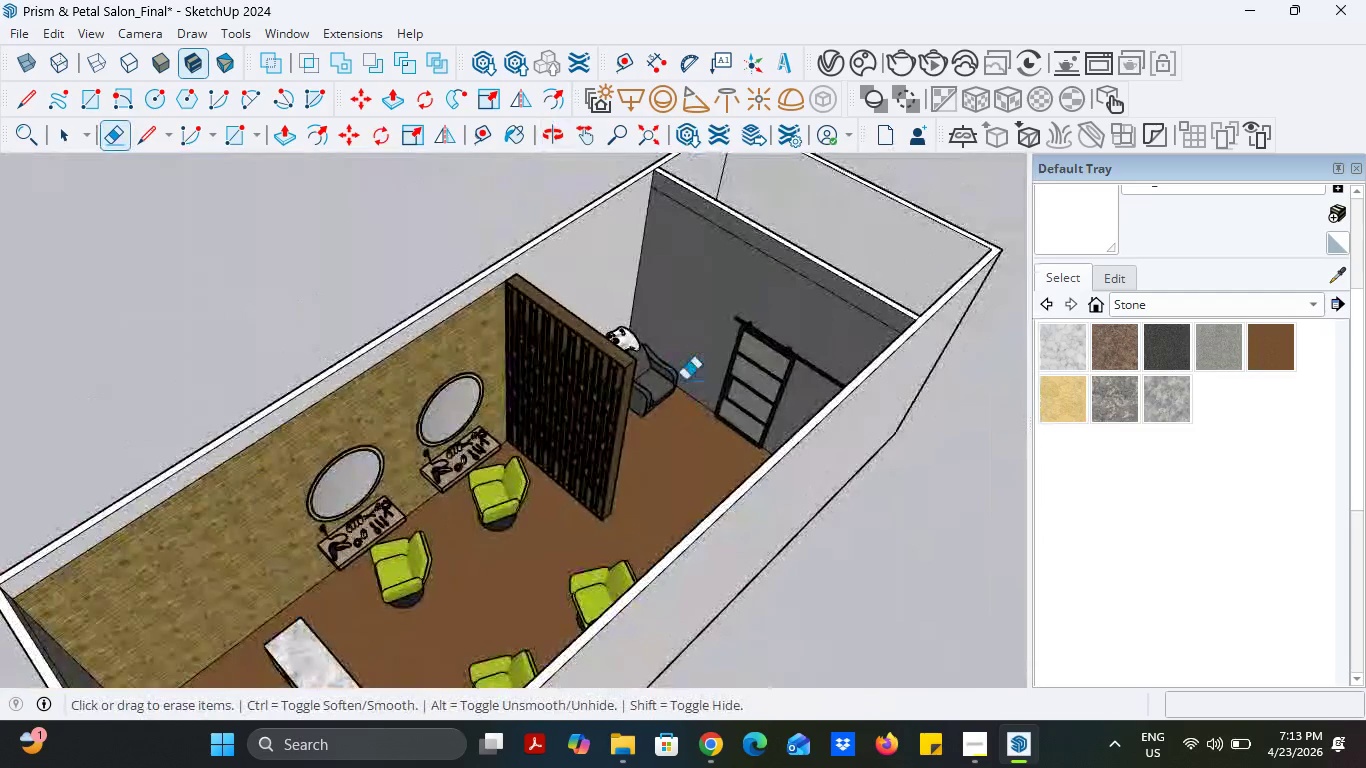 
scroll: coordinate [791, 460], scroll_direction: up, amount: 3.0
 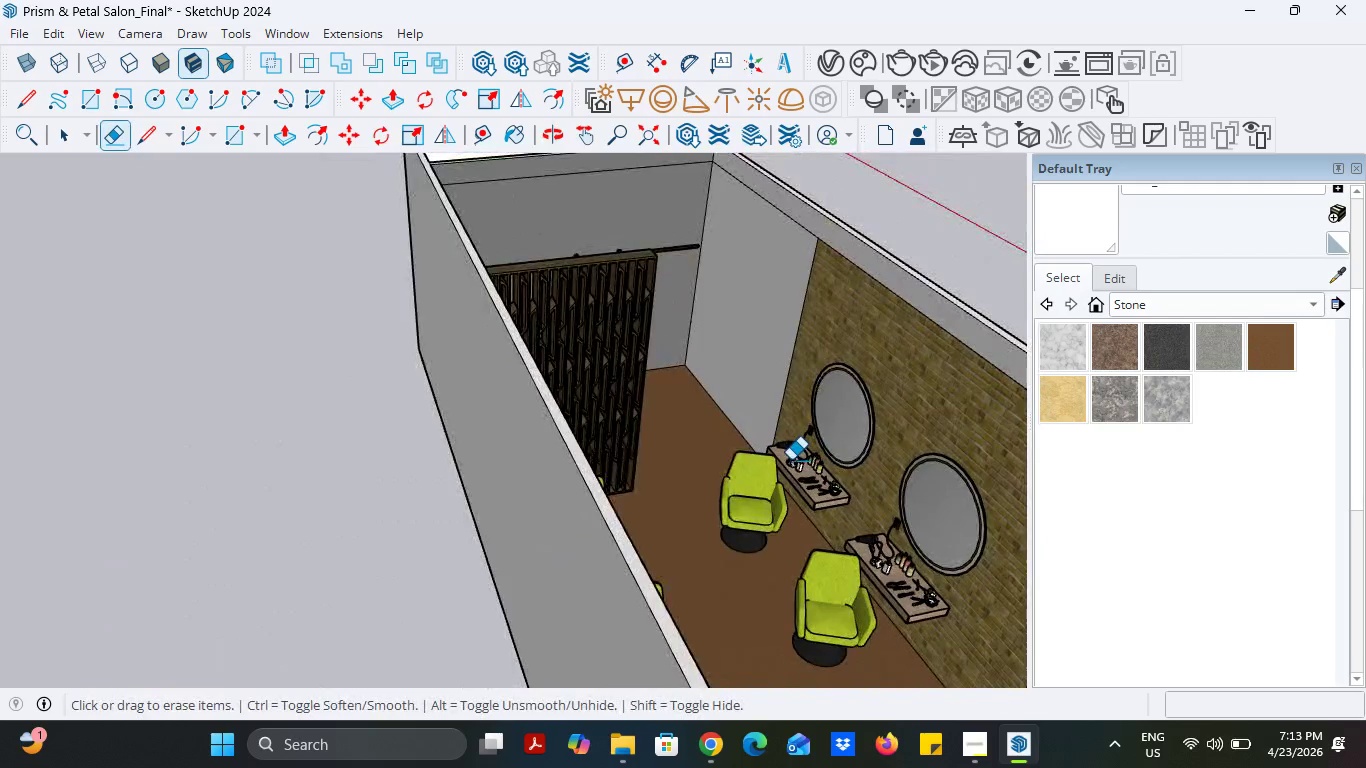 
scroll: coordinate [711, 369], scroll_direction: down, amount: 6.0
 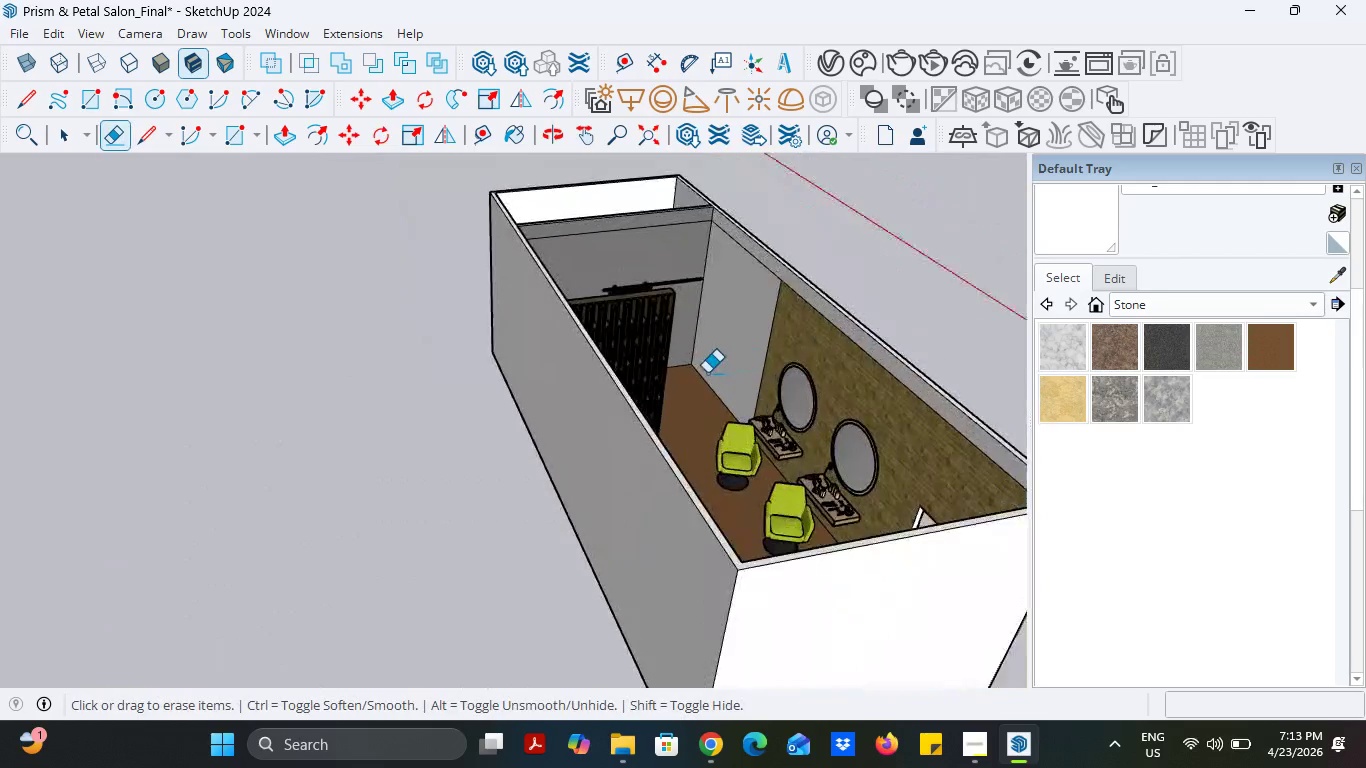 
scroll: coordinate [705, 370], scroll_direction: up, amount: 5.0
 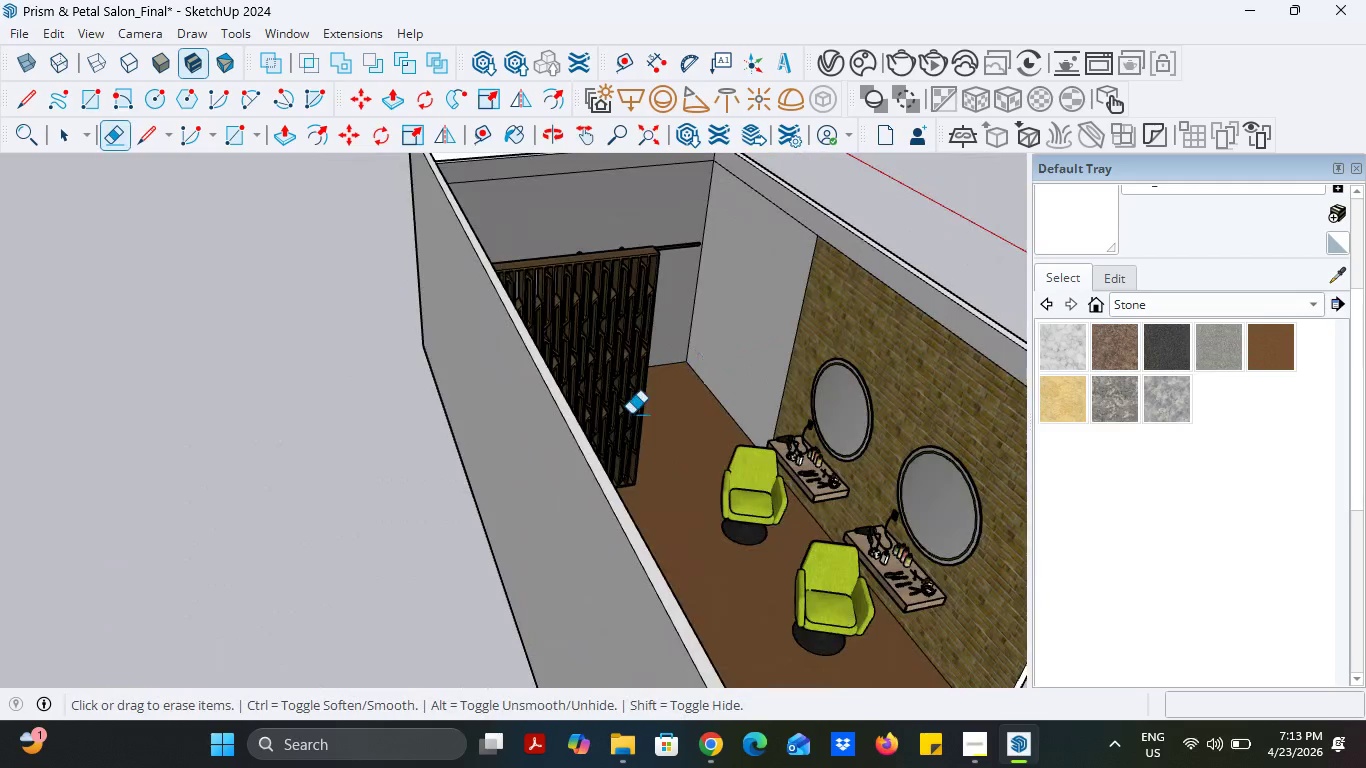 
scroll: coordinate [631, 412], scroll_direction: down, amount: 5.0
 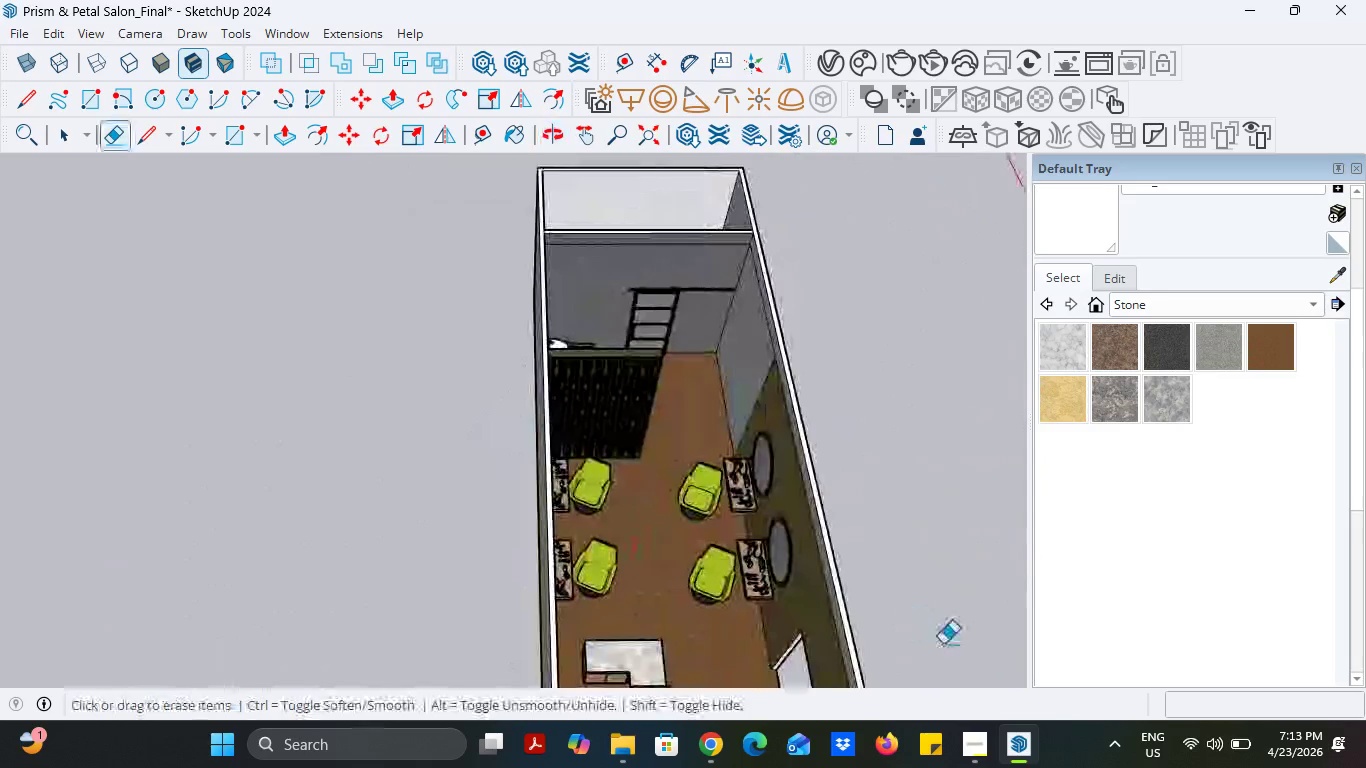 
left_click([977, 757])